 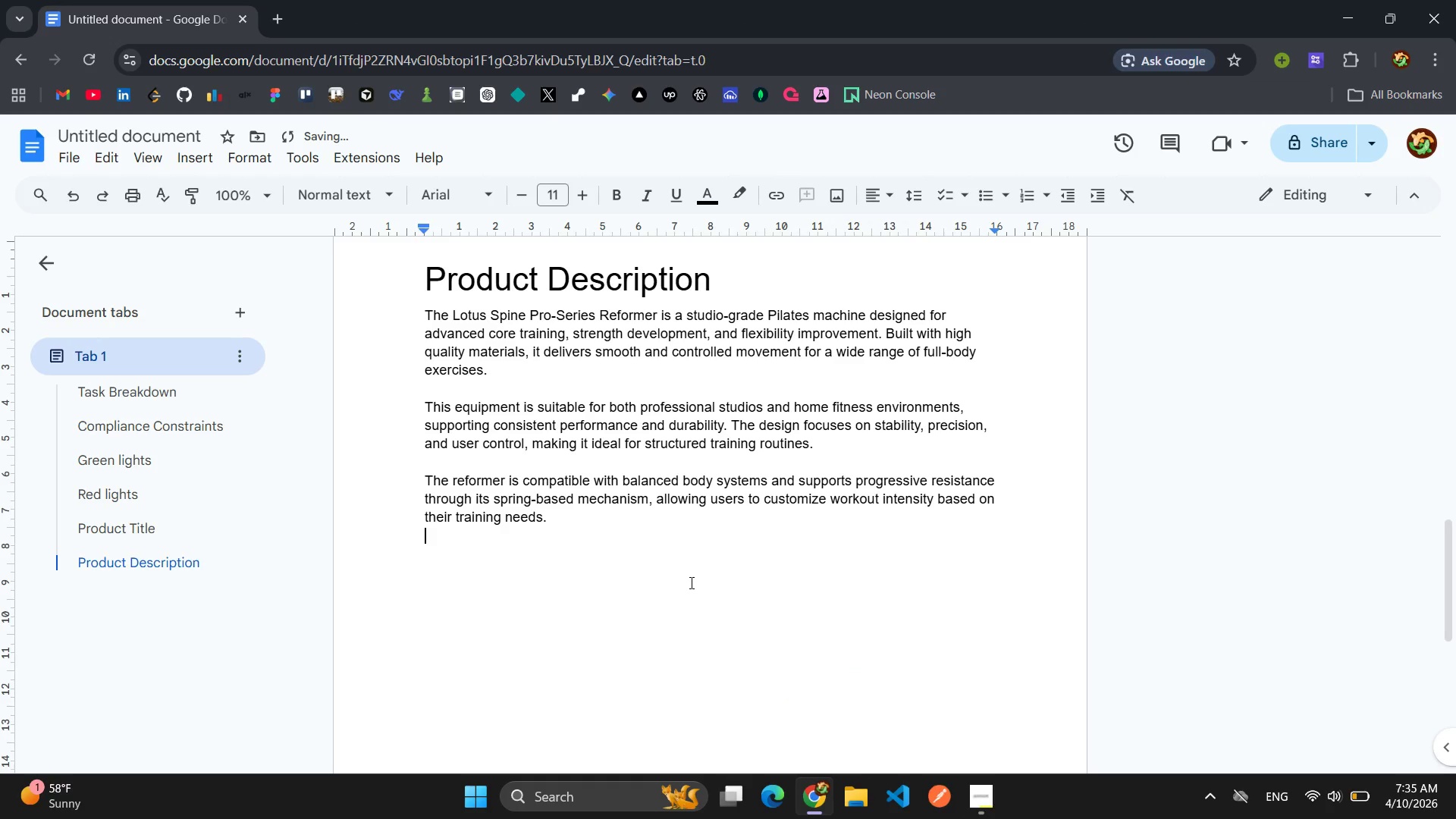 
key(Enter)
 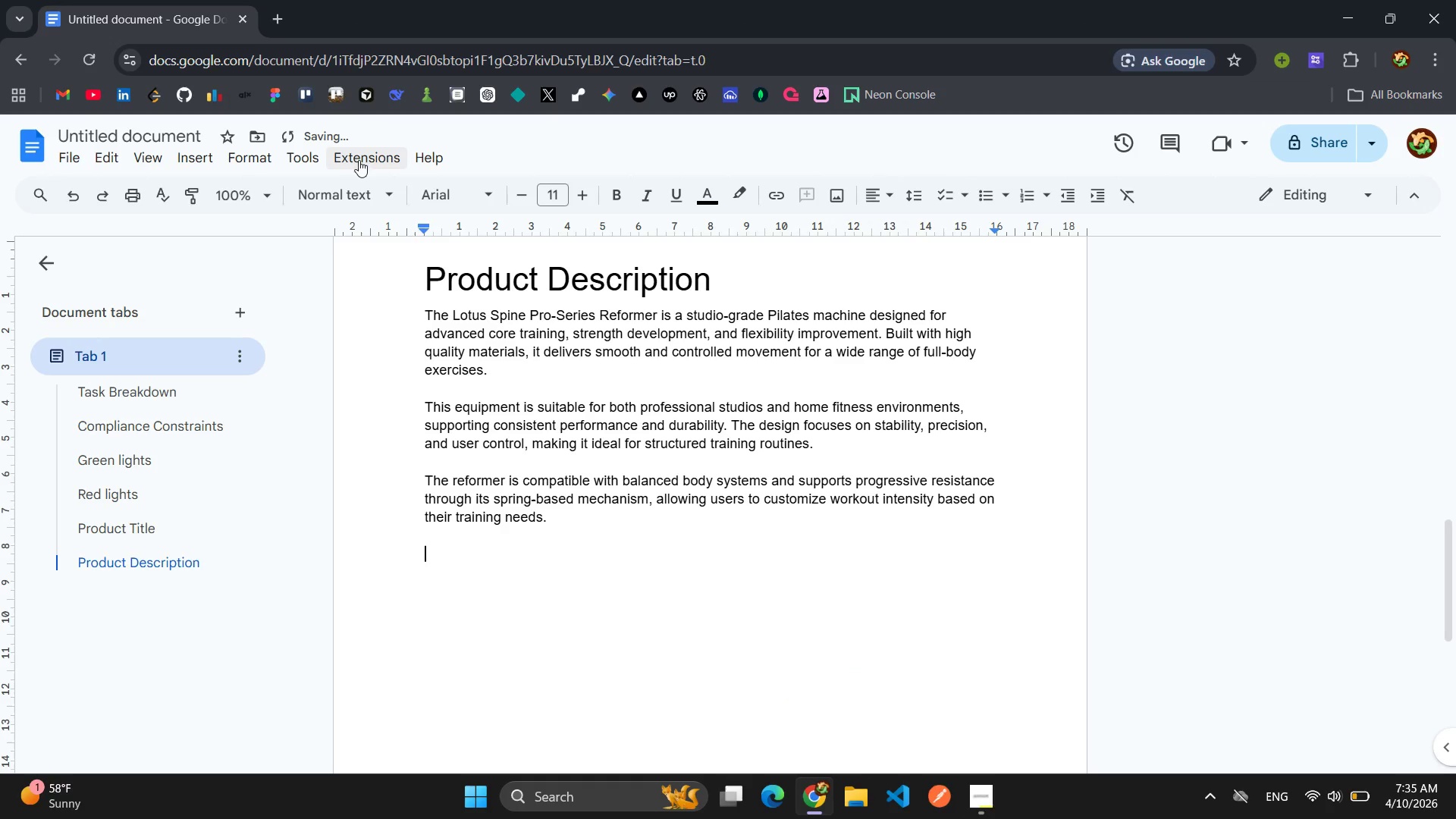 
left_click([383, 191])
 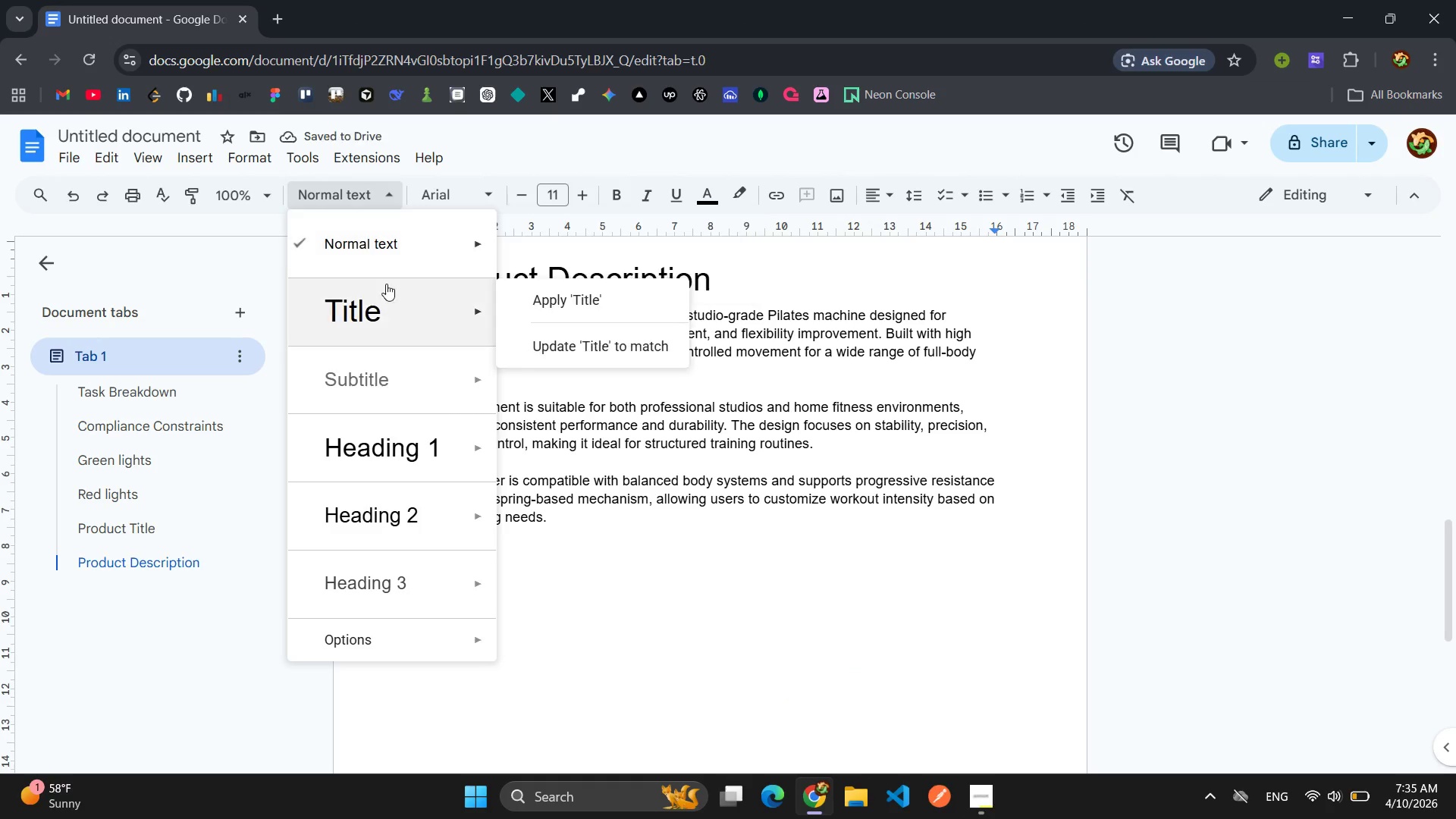 
left_click([382, 295])
 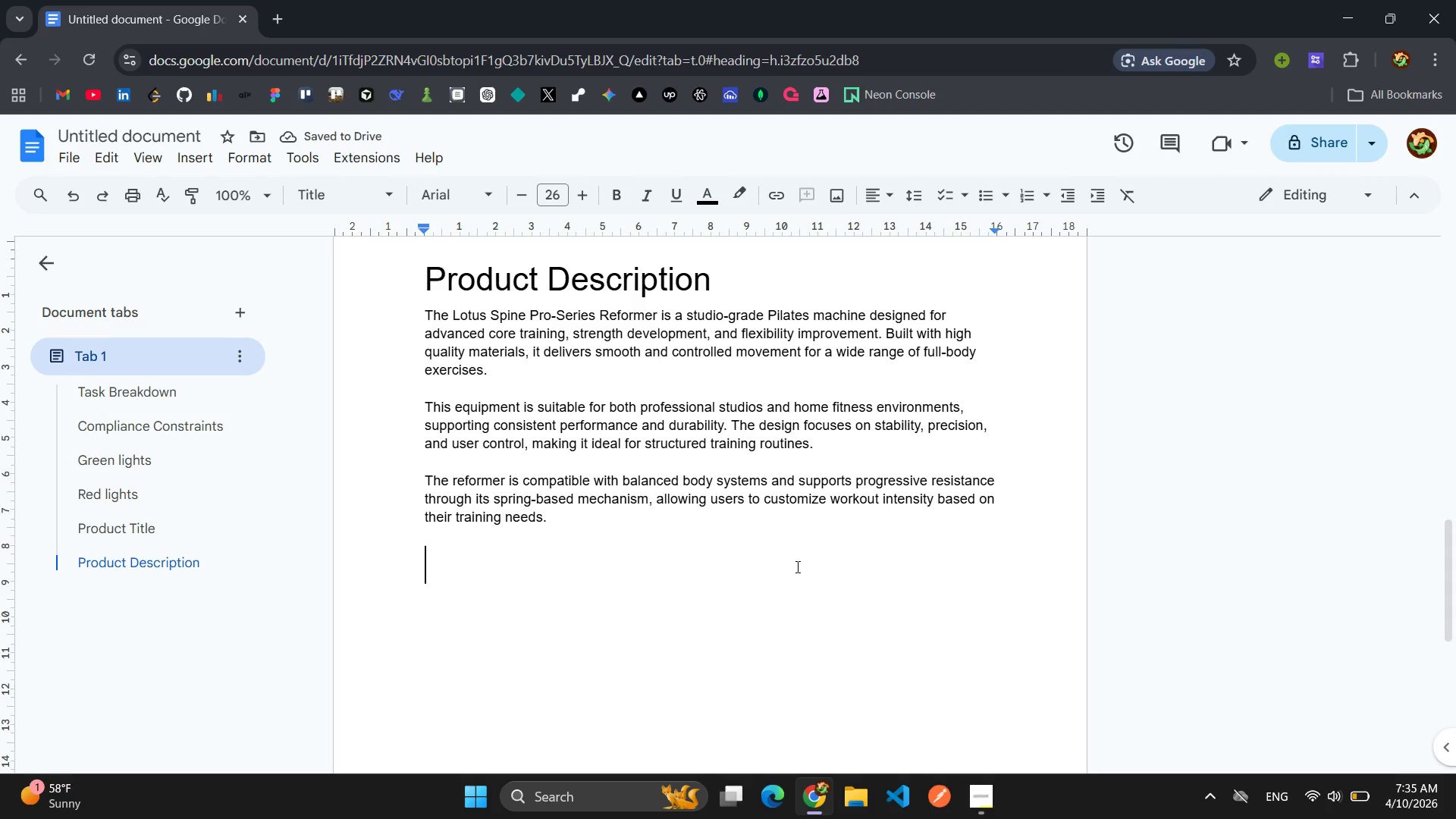 
wait(5.84)
 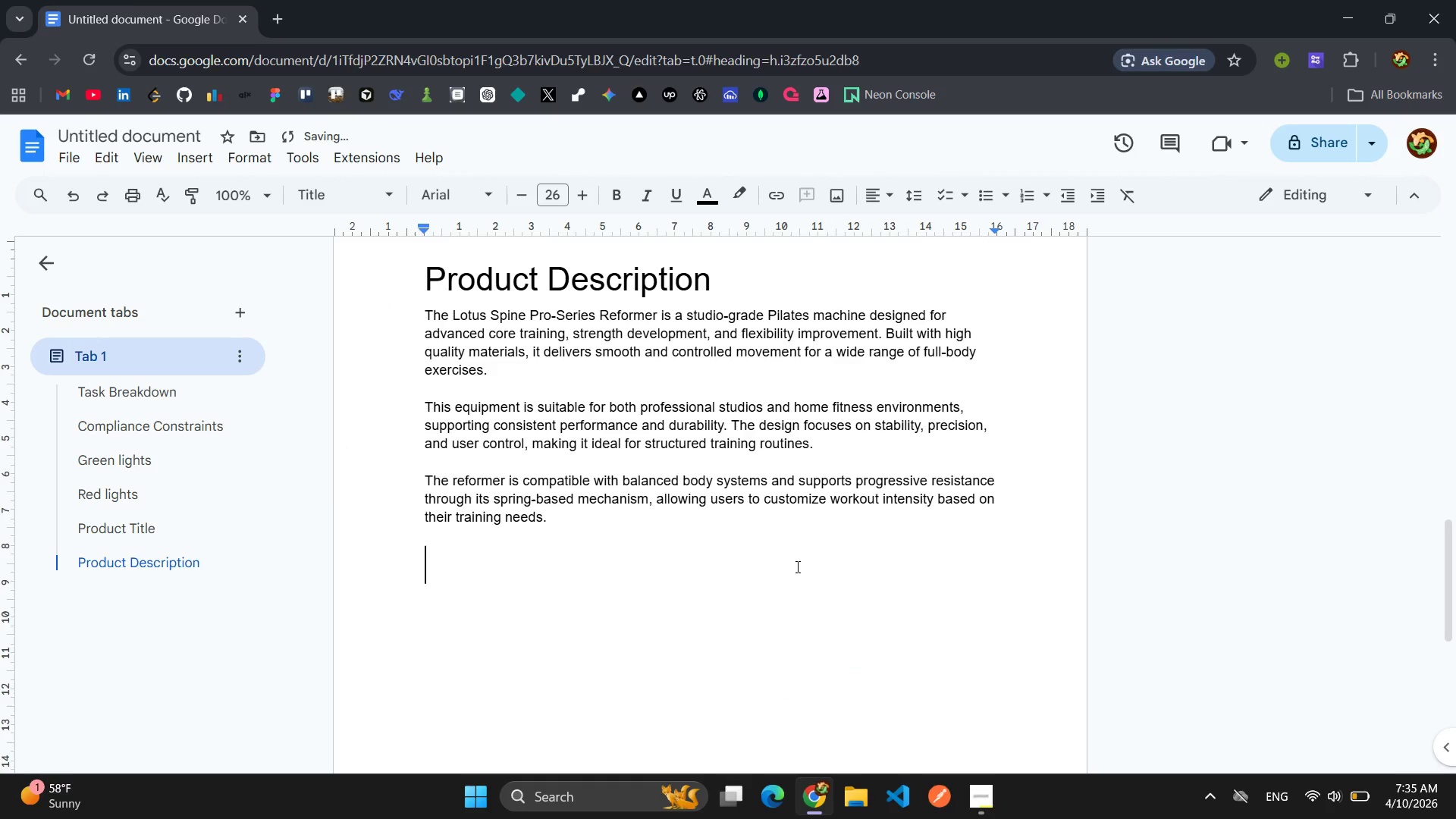 
type(r)
key(Backspace)
type(Professional Use and Safety)
 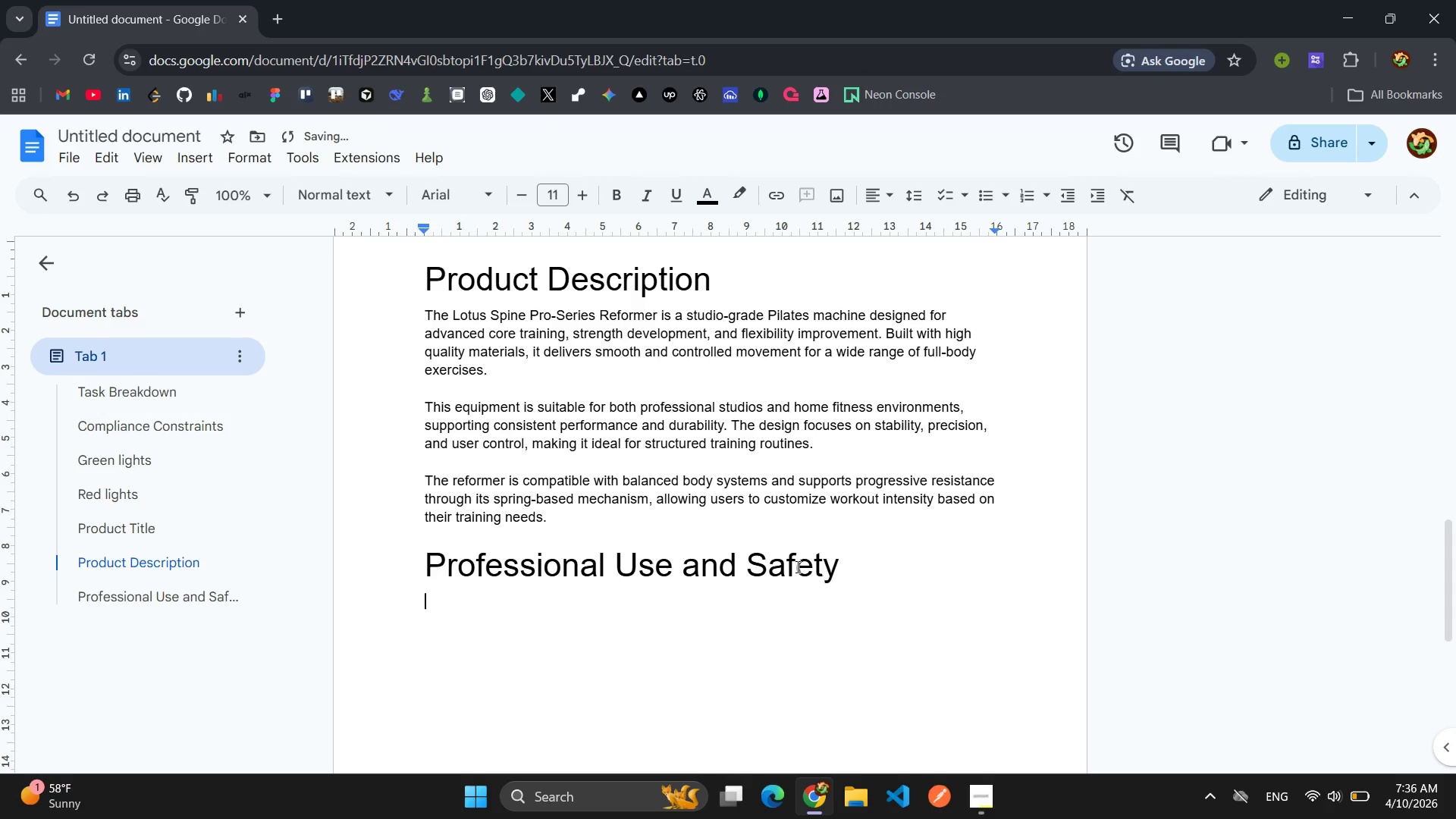 
 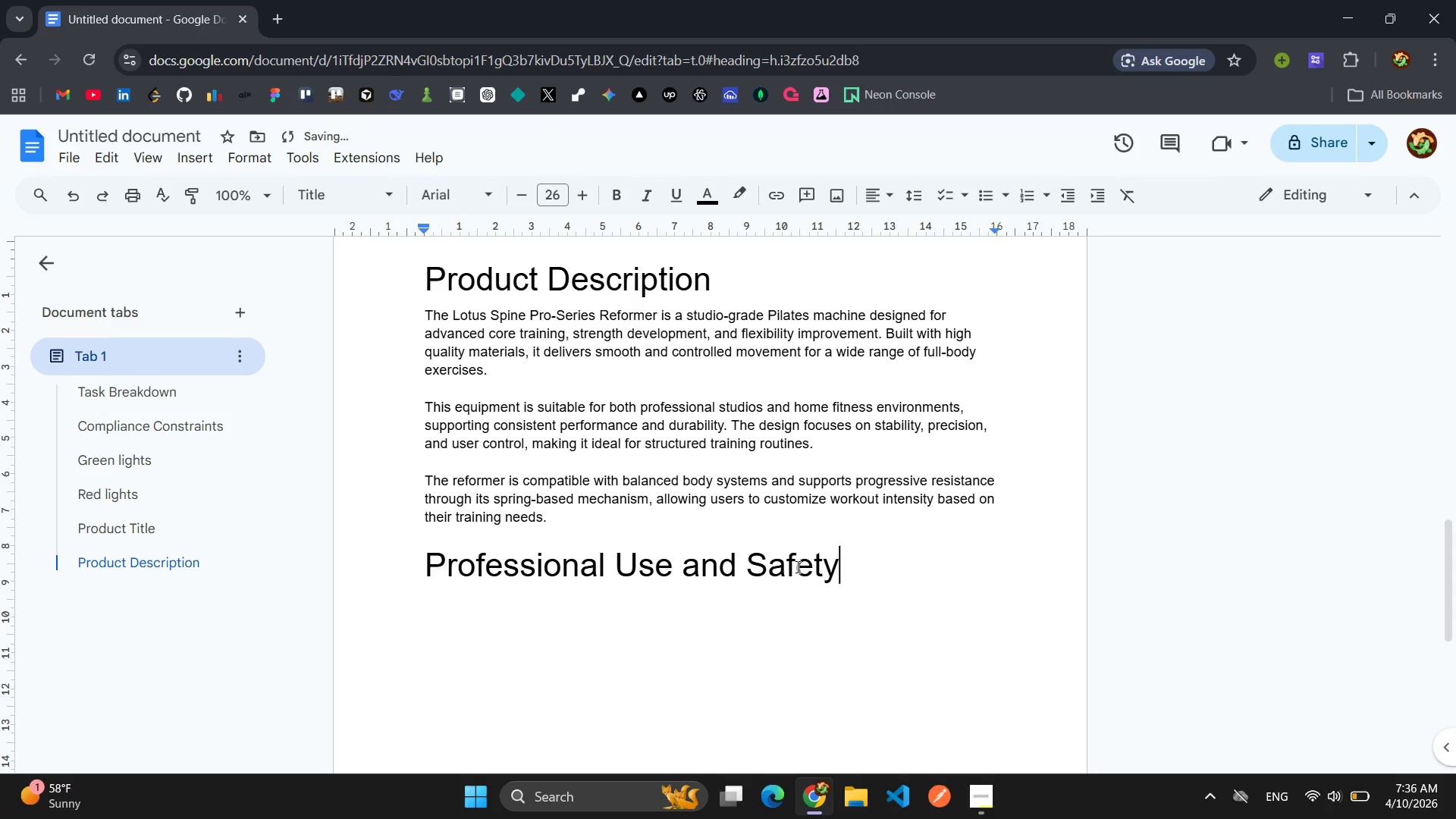 
key(Enter)
 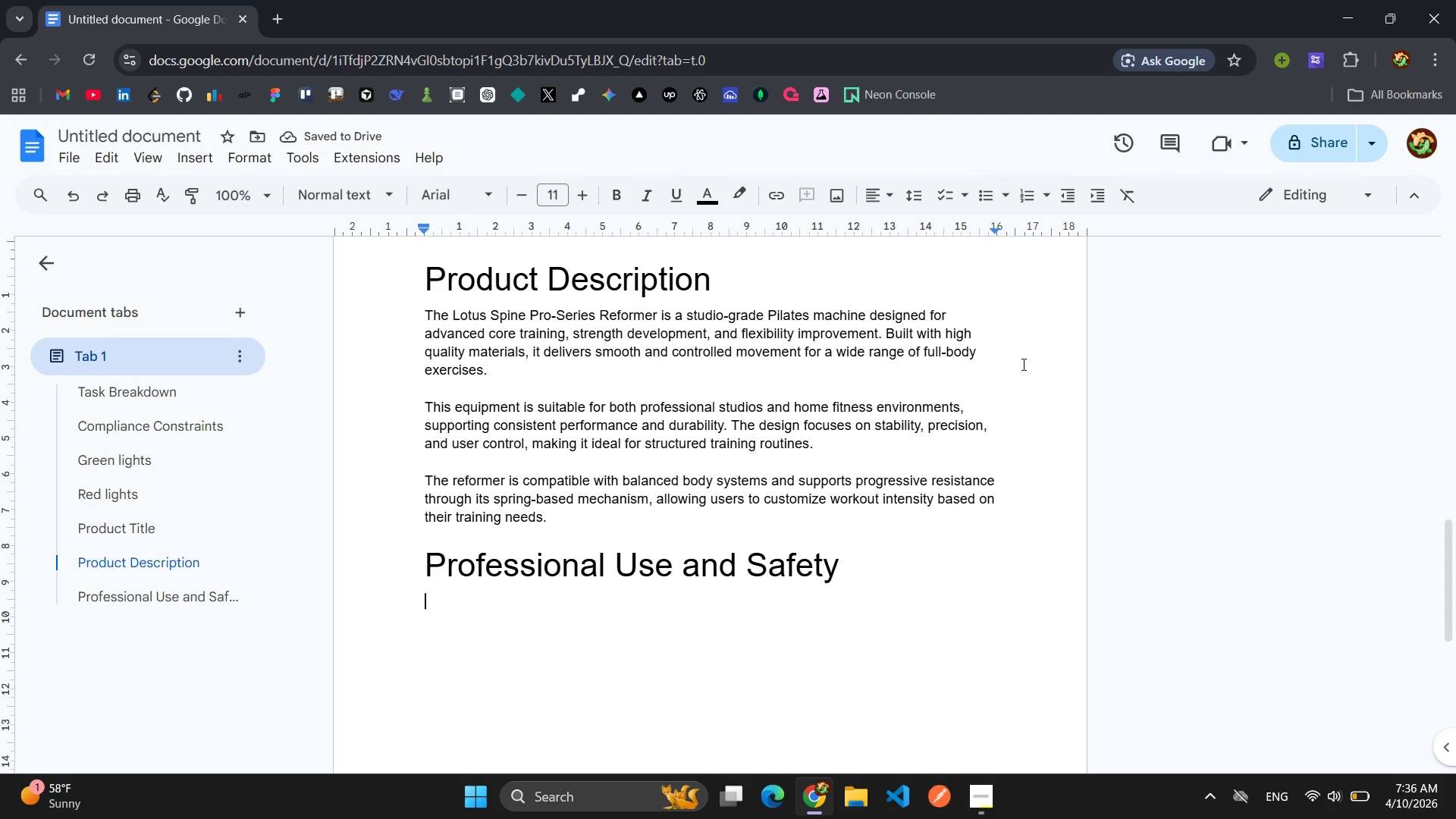 
left_click([982, 190])
 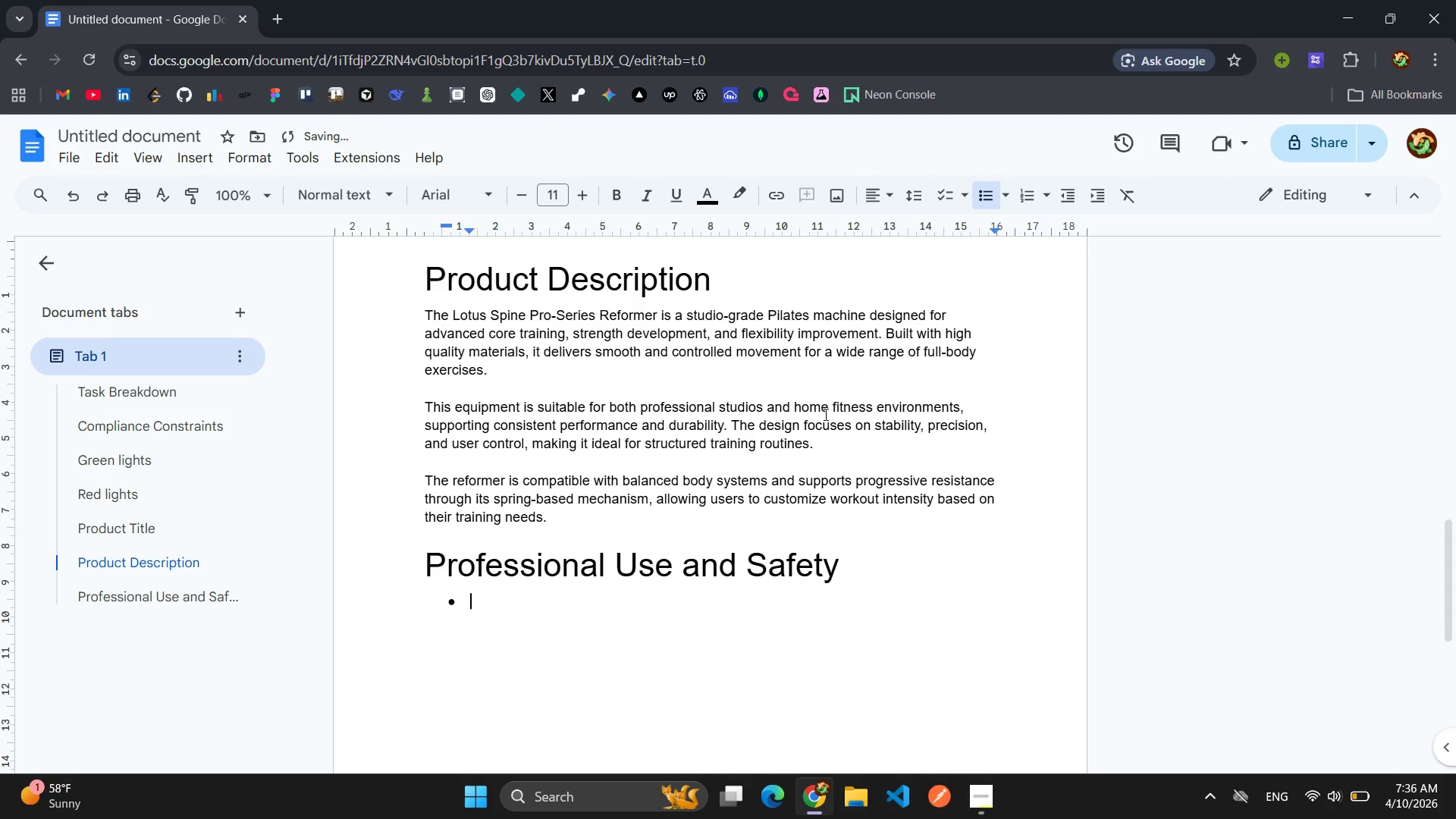 
type(maximum user weight )
key(Backspace)
type(: 150kg)
 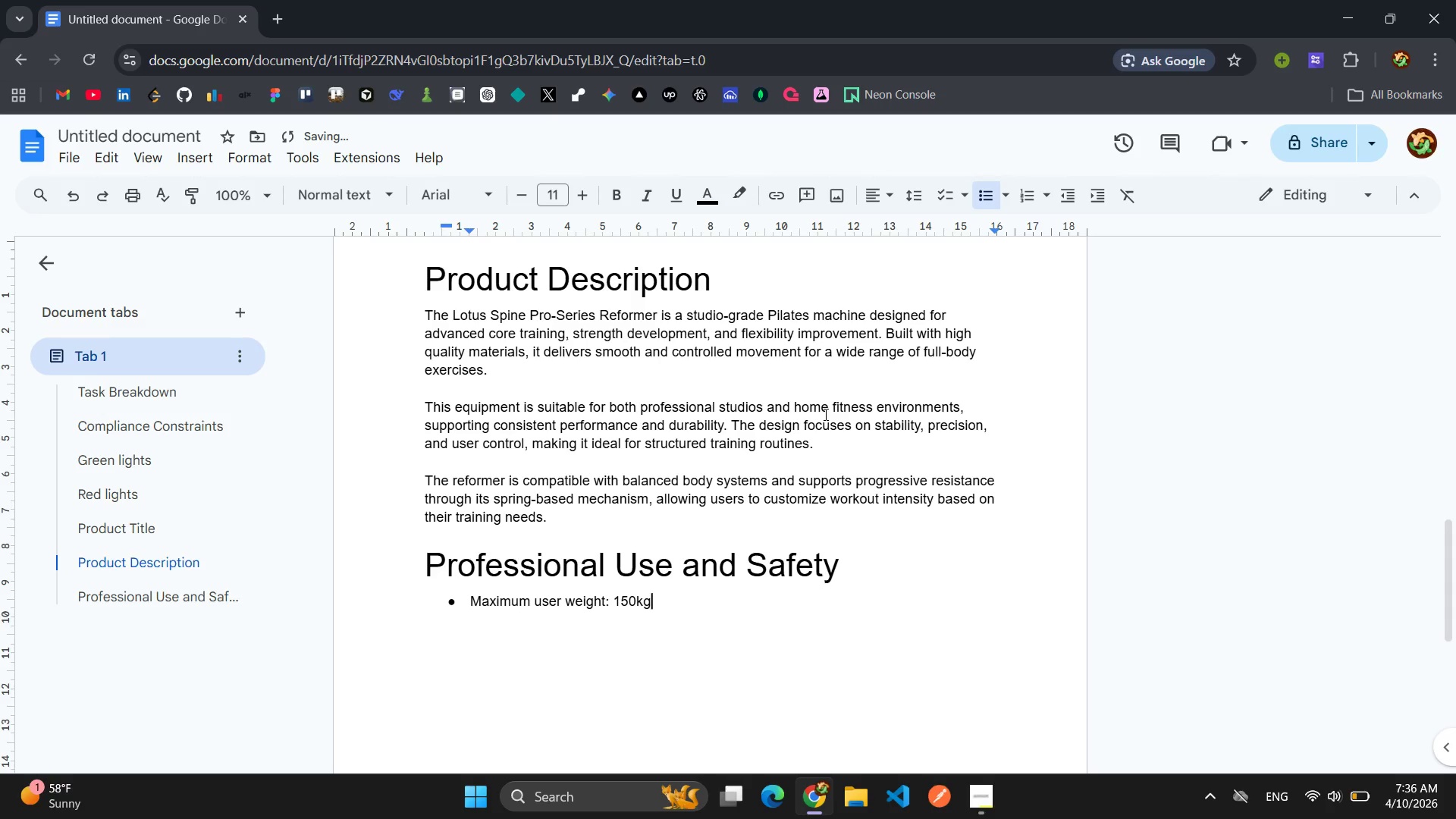 
key(Enter)
 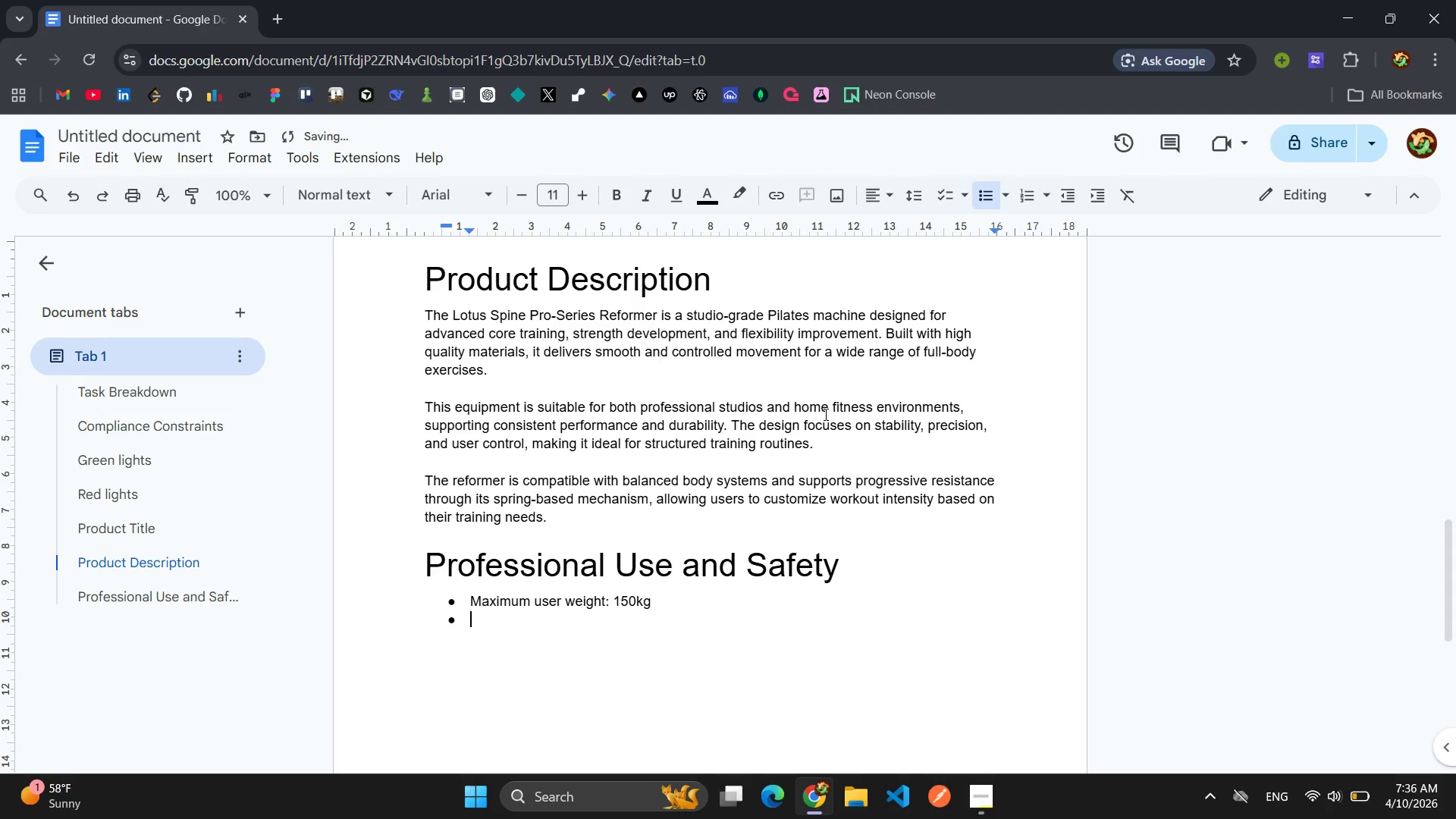 
type(Assembly required before use)
 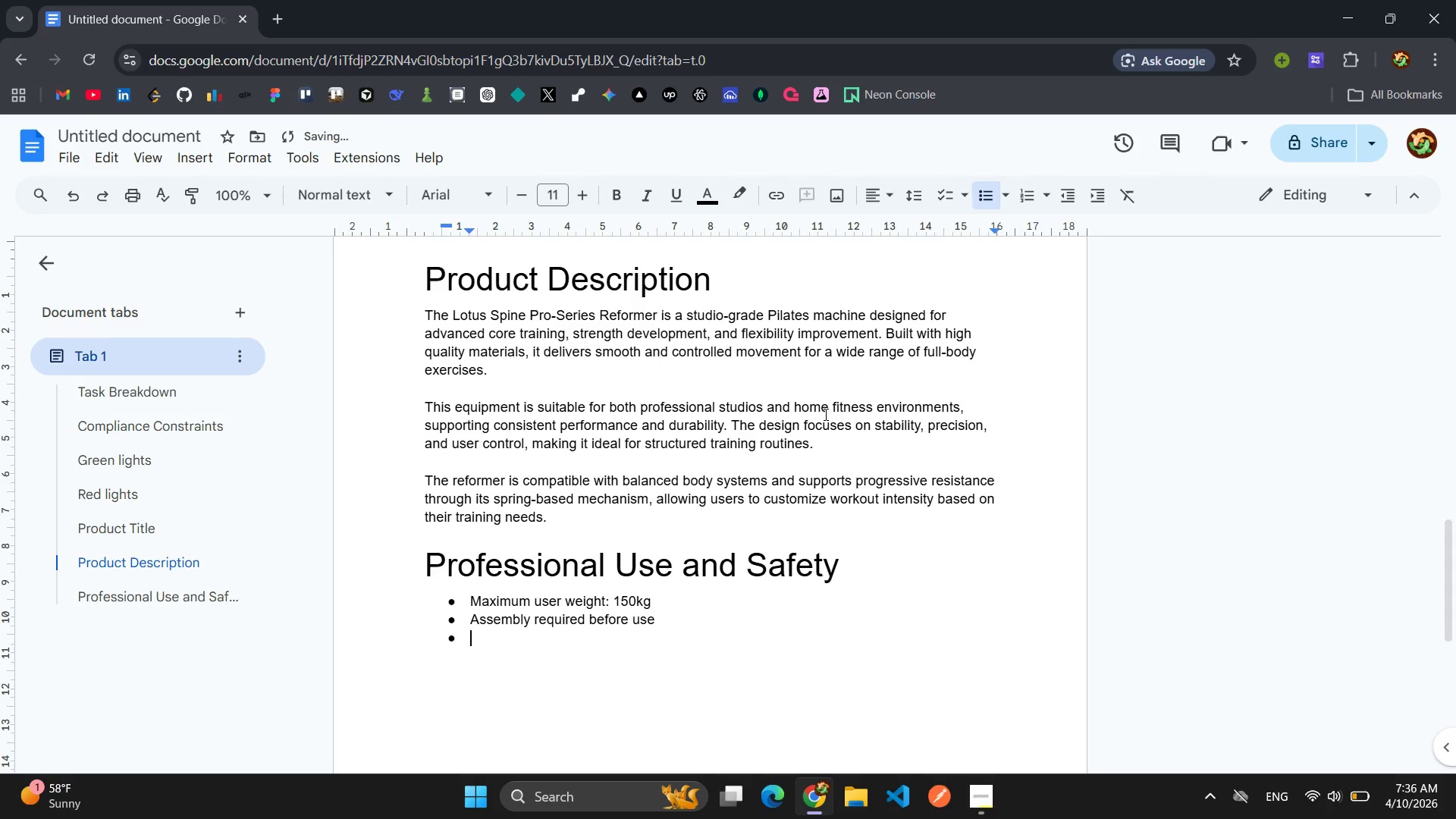 
key(Enter)
 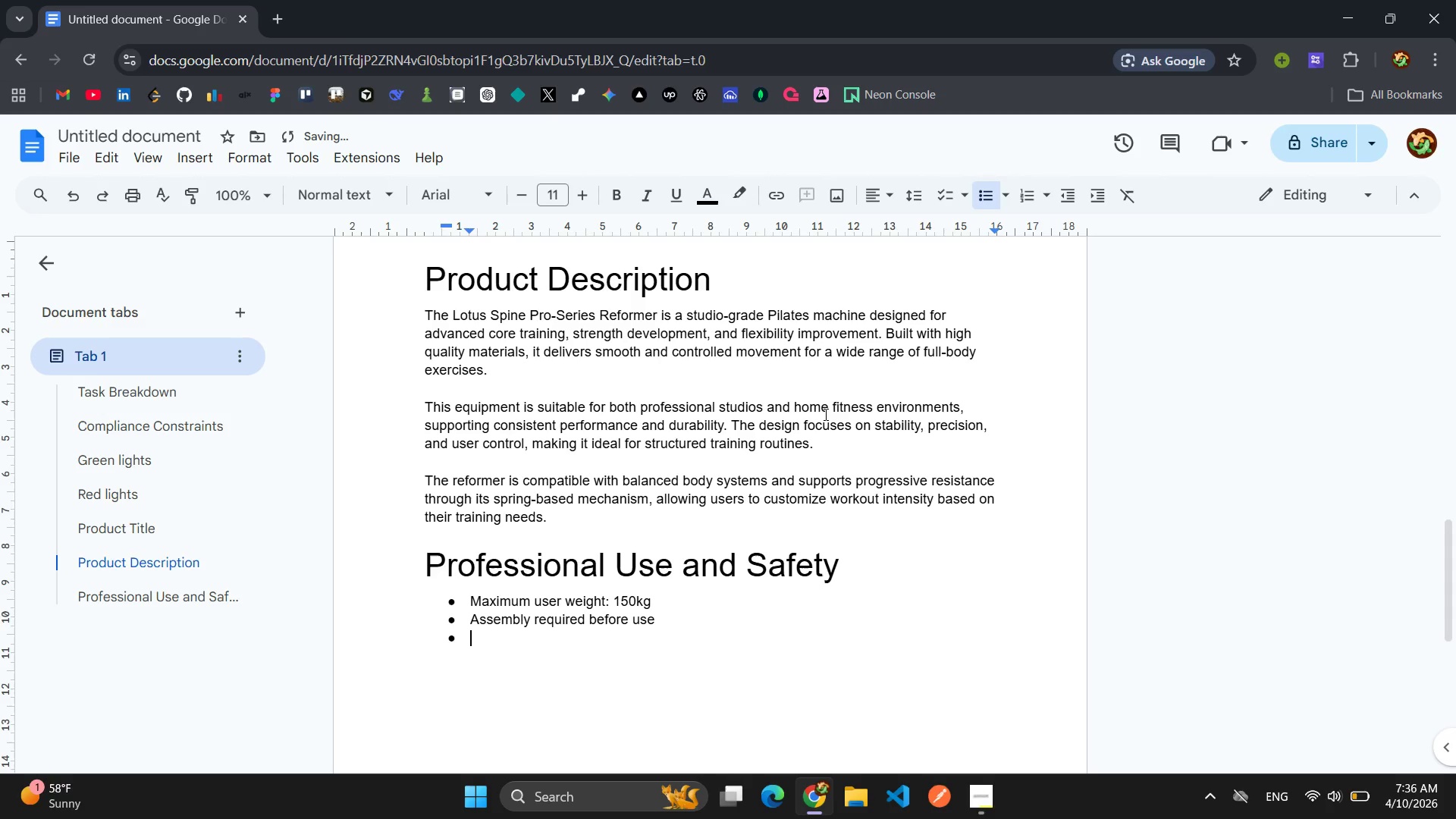 
type(Ensure alll)
key(Backspace)
type( components are securely installed before operation)
 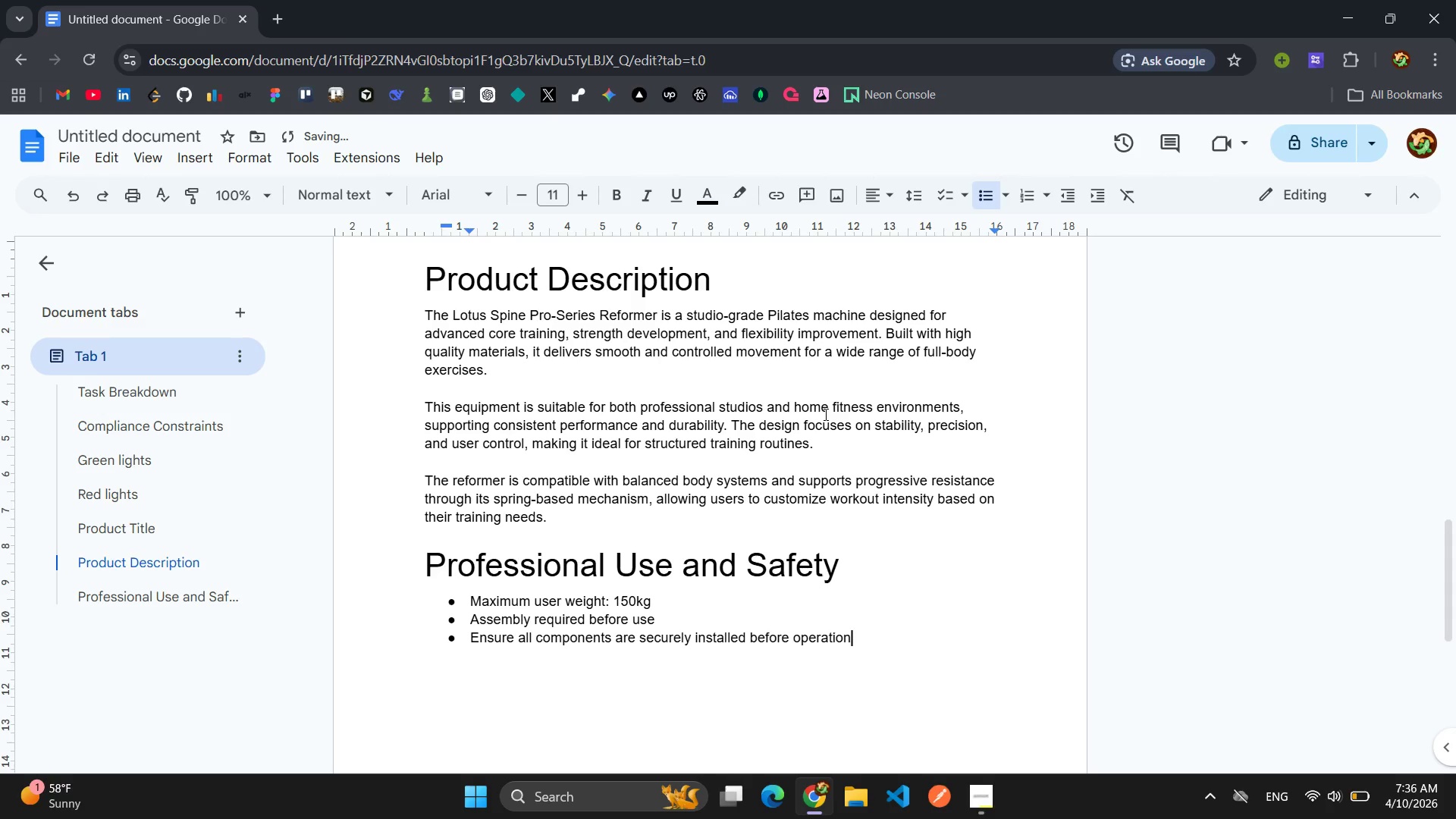 
key(Enter)
 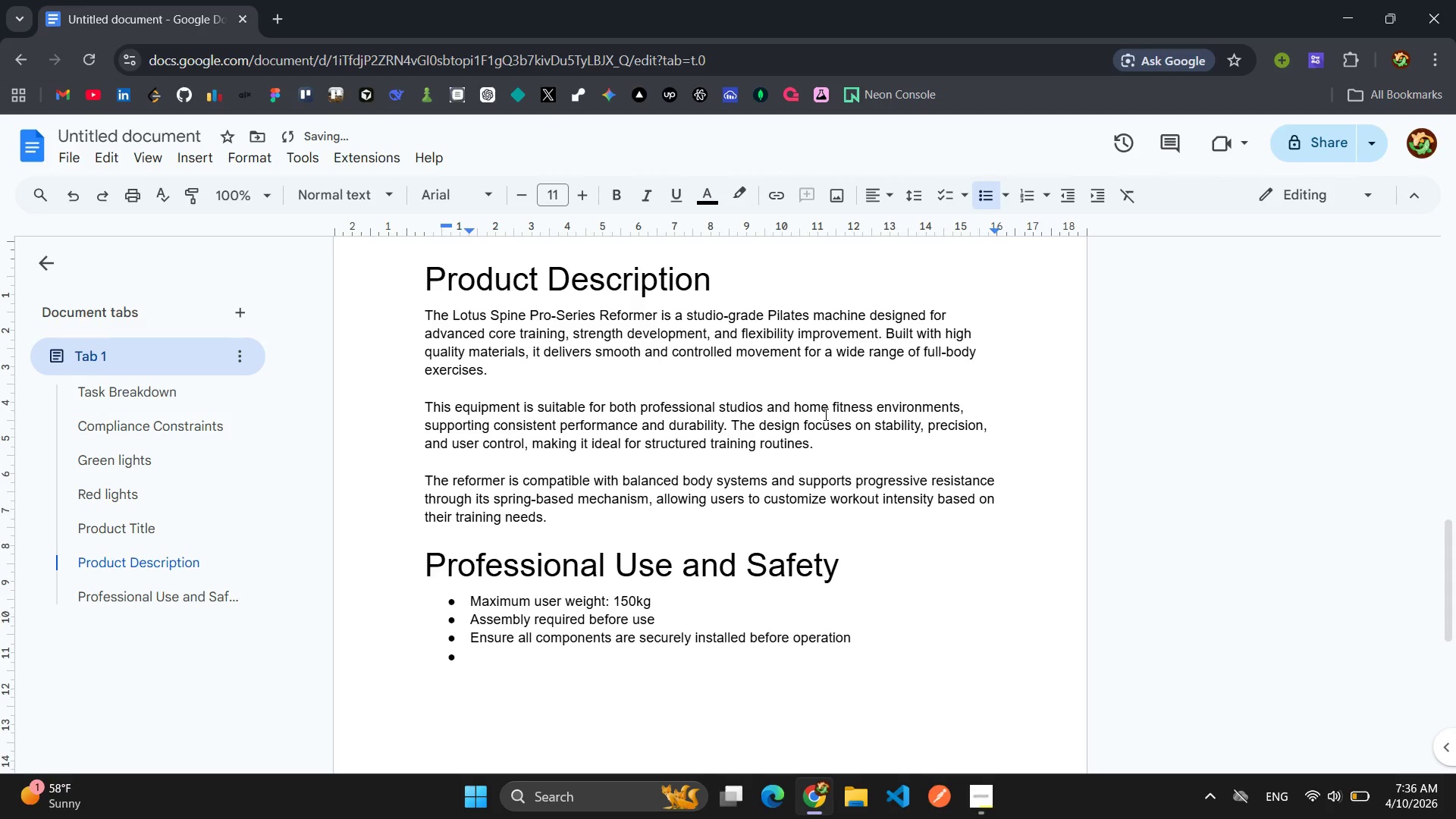 
type(use on a stable and level surface)
 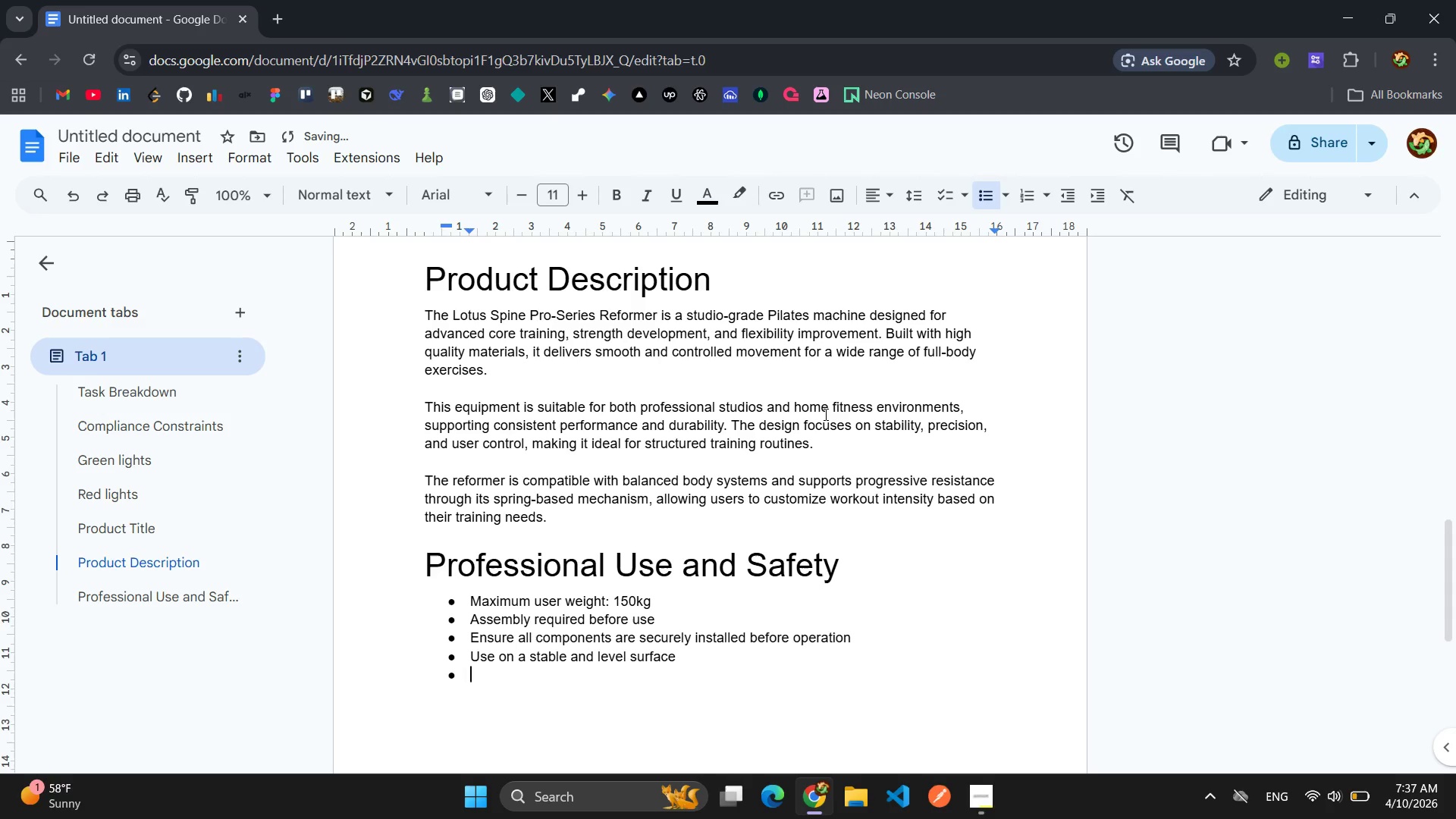 
key(Enter)
 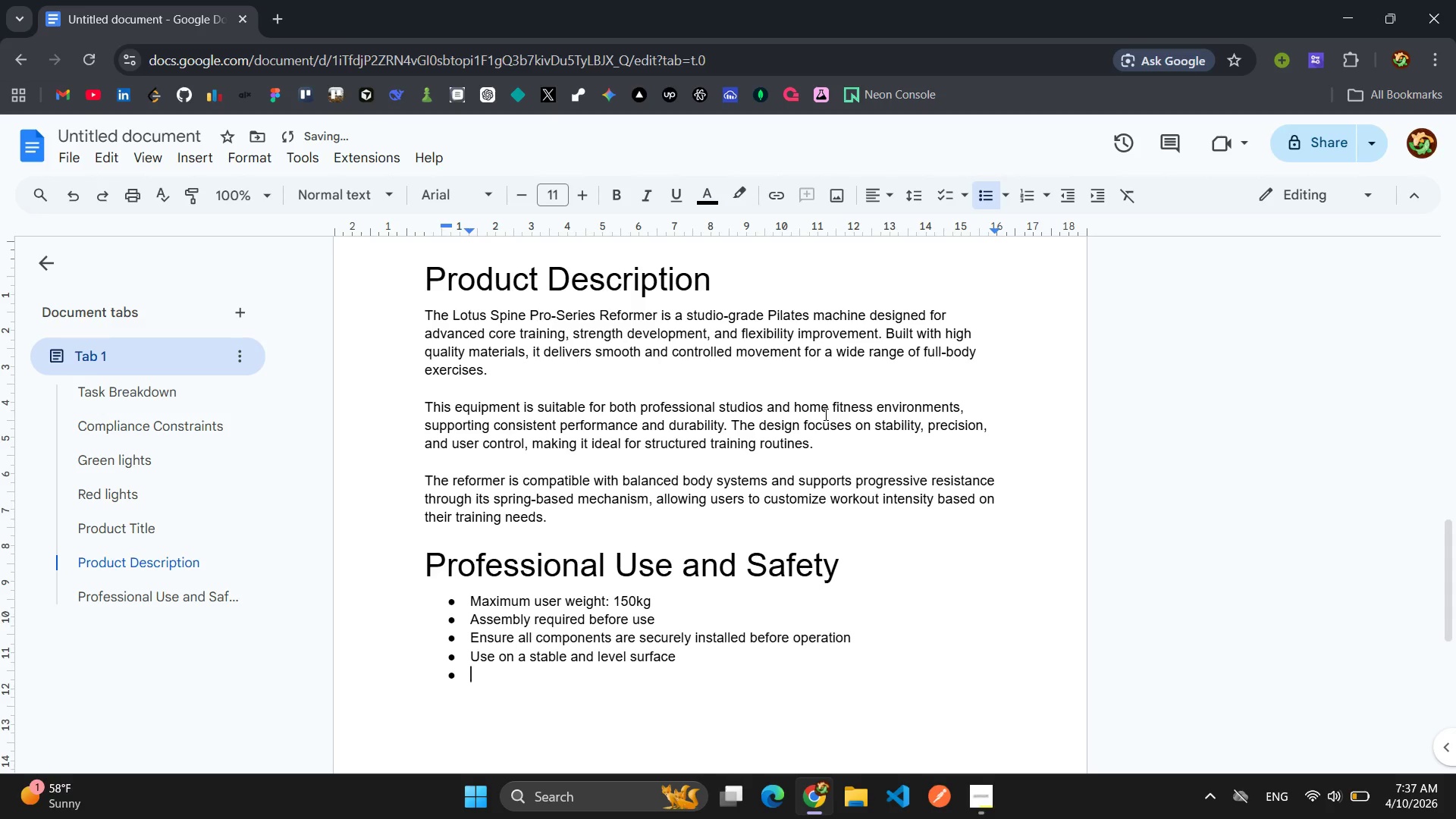 
type(desiged for fit)
key(Backspace)
key(Backspace)
type(tness and training pr)
key(Backspace)
type(upr)
key(Backspace)
key(Backspace)
type(rpose )
key(Backspace)
type(es)
key(Backspace)
key(Backspace)
type(s only)
 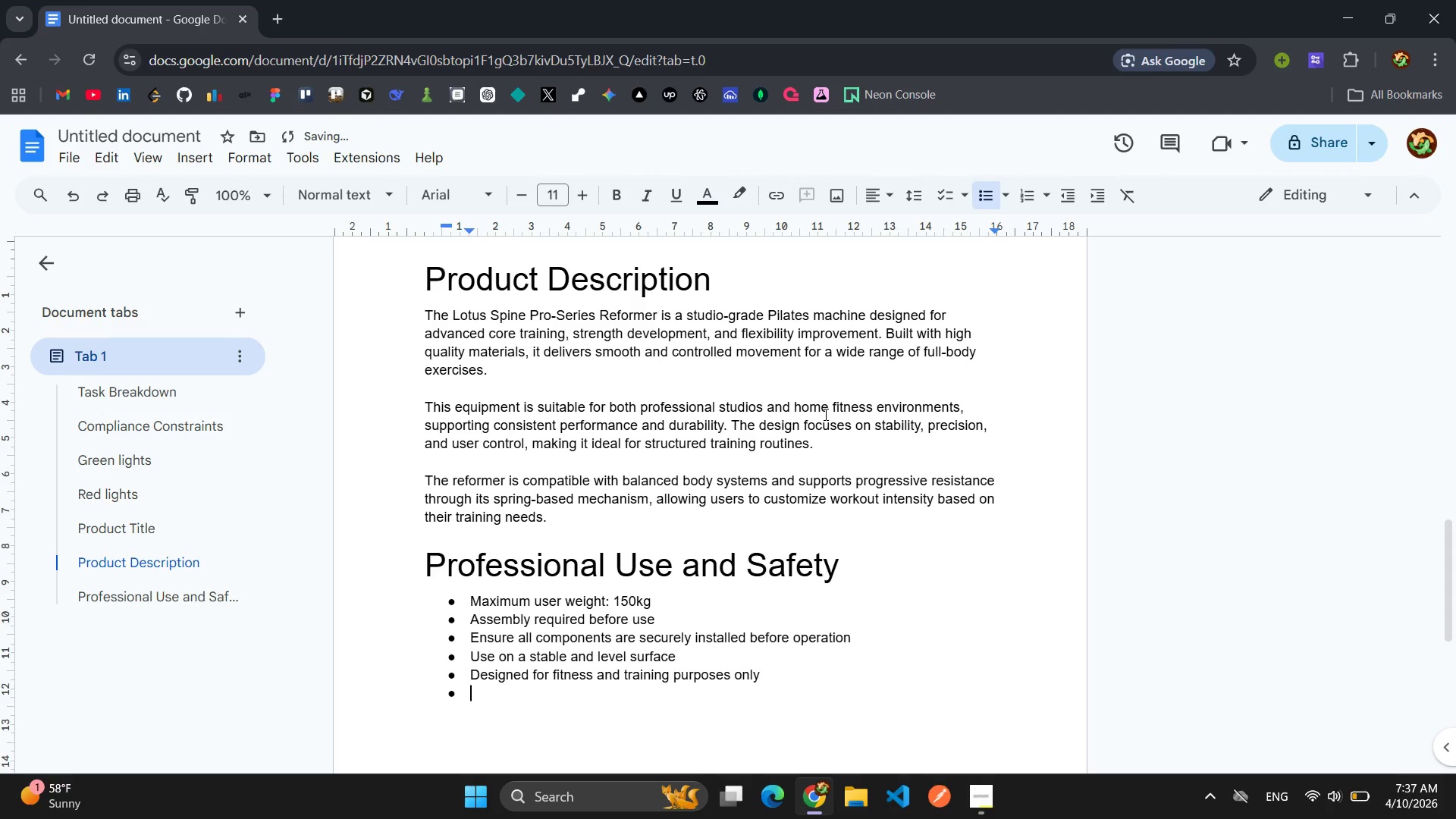 
key(Enter)
 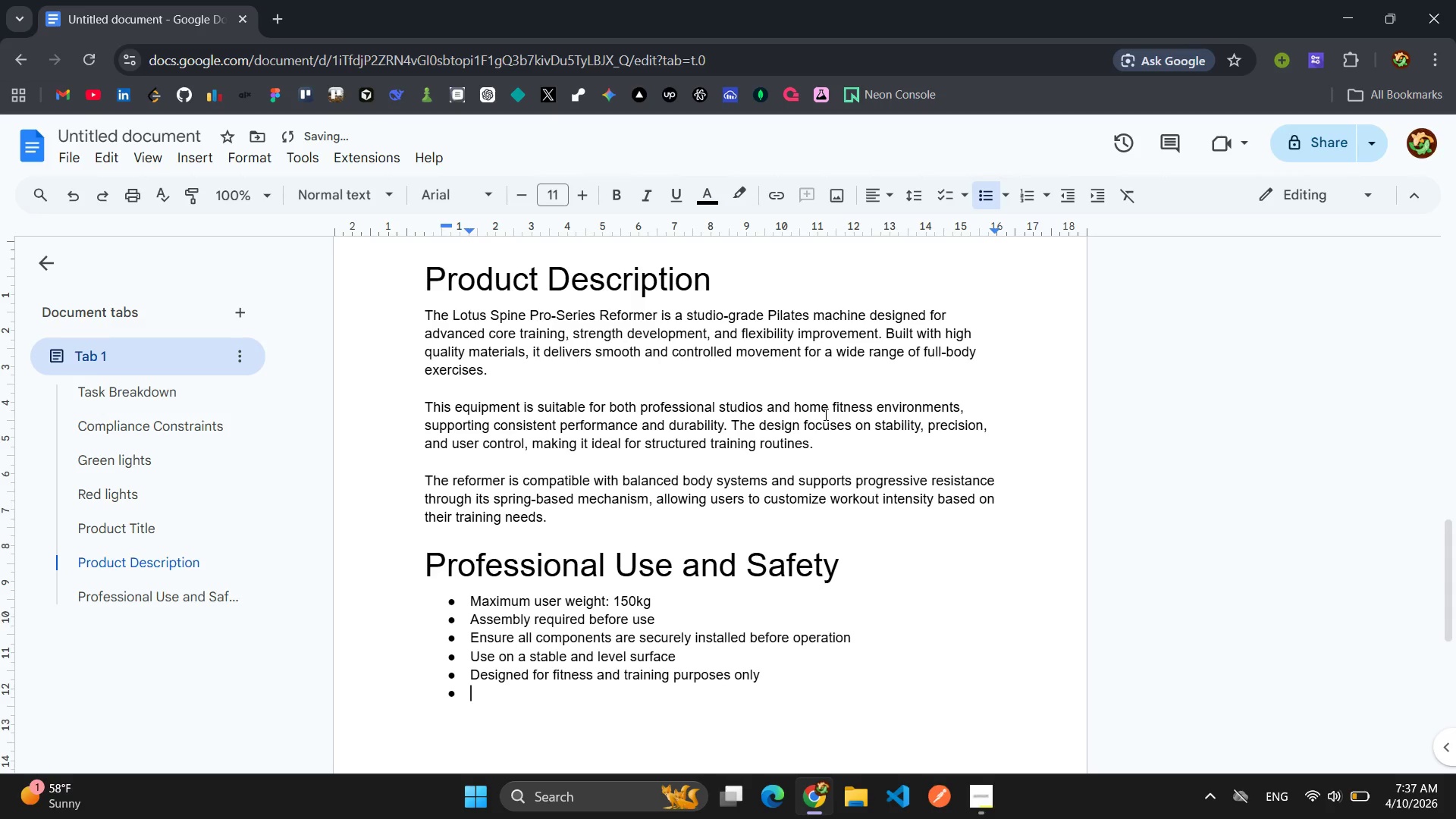 
type(Not intended for medical or therapeutic use)
 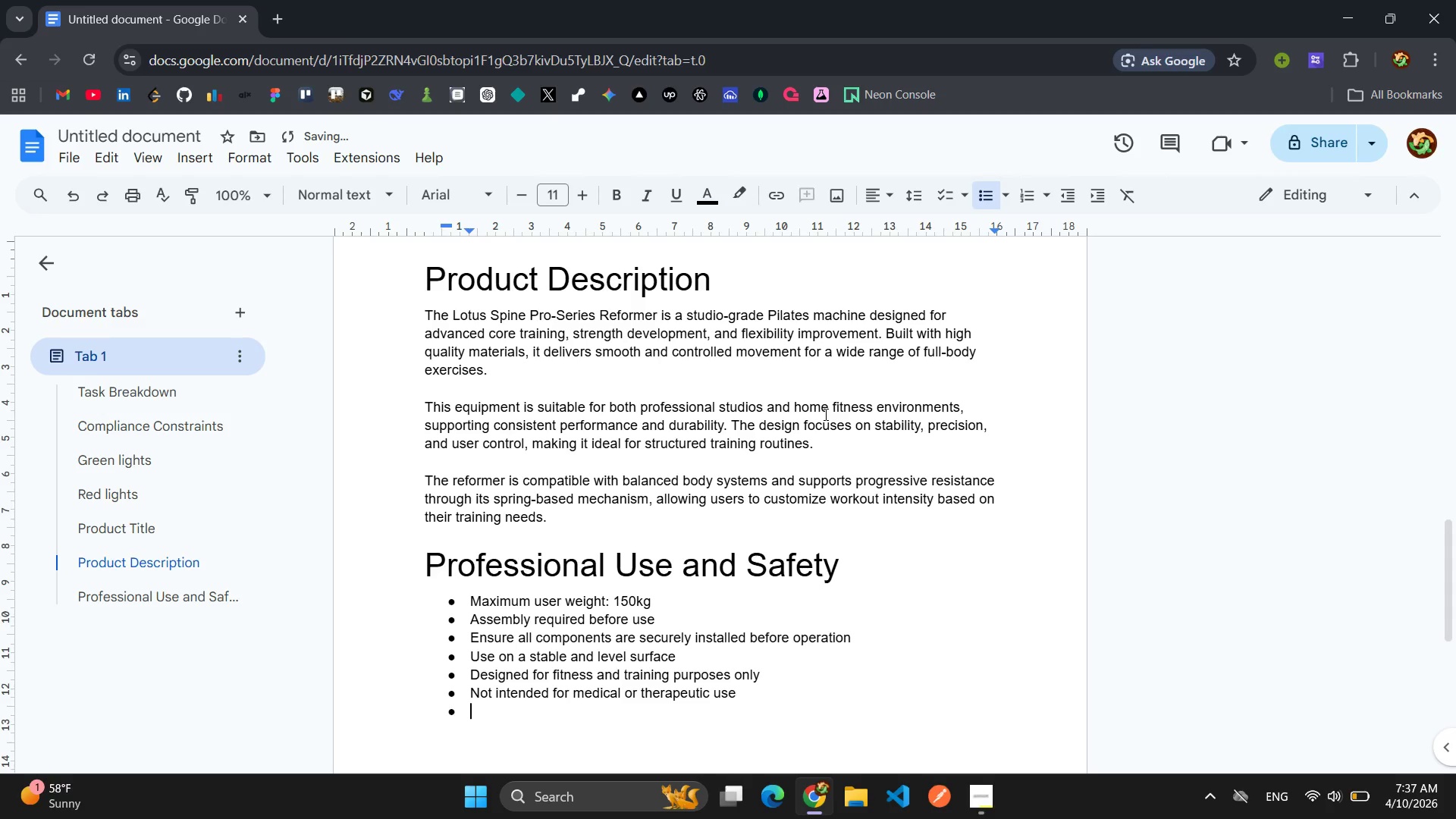 
key(Enter)
 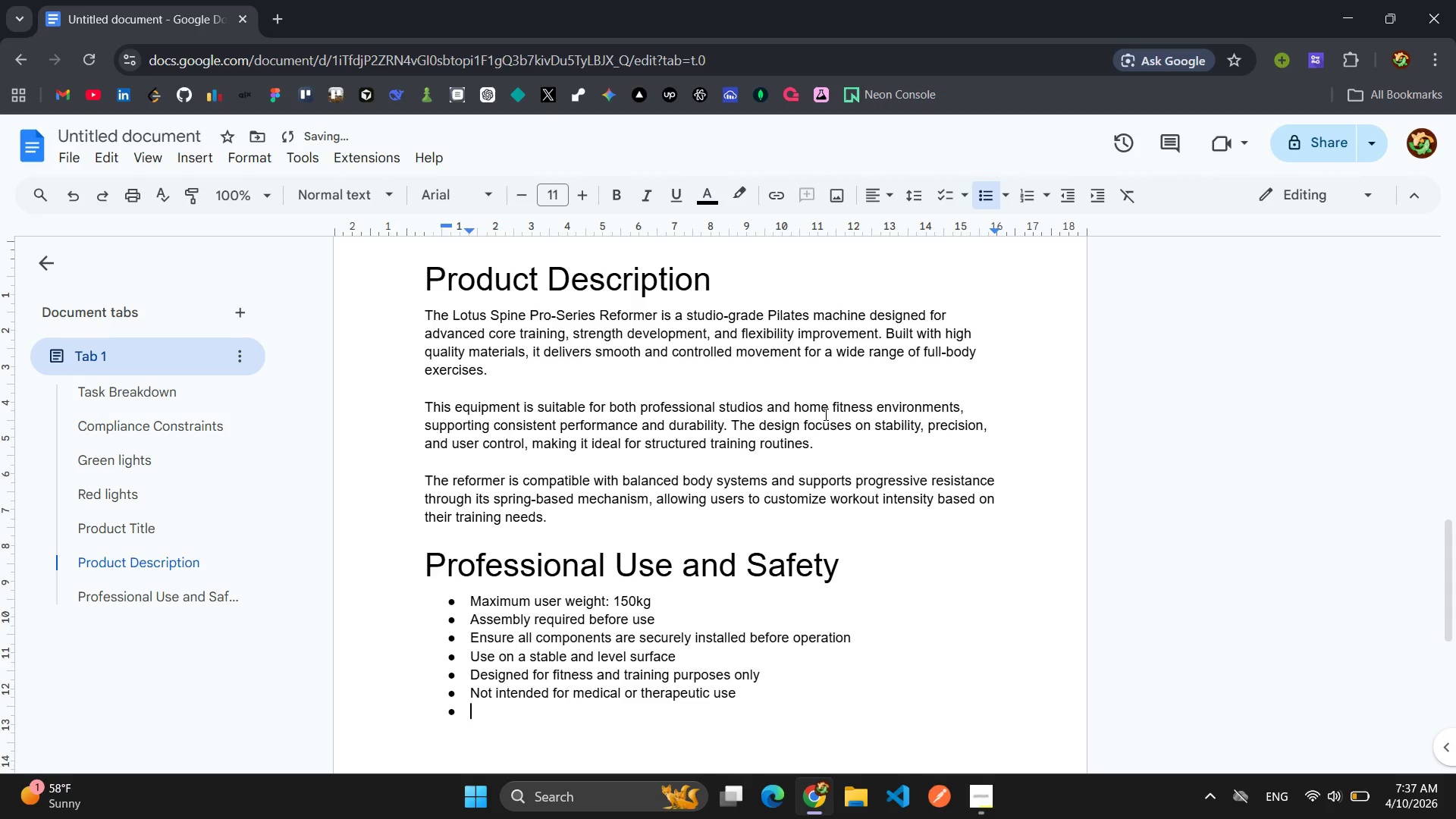 
type(Regularly inspect equipment for ear)
key(Backspace)
key(Backspace)
key(Backspace)
type(wa)
key(Backspace)
type(ear and proper function )
 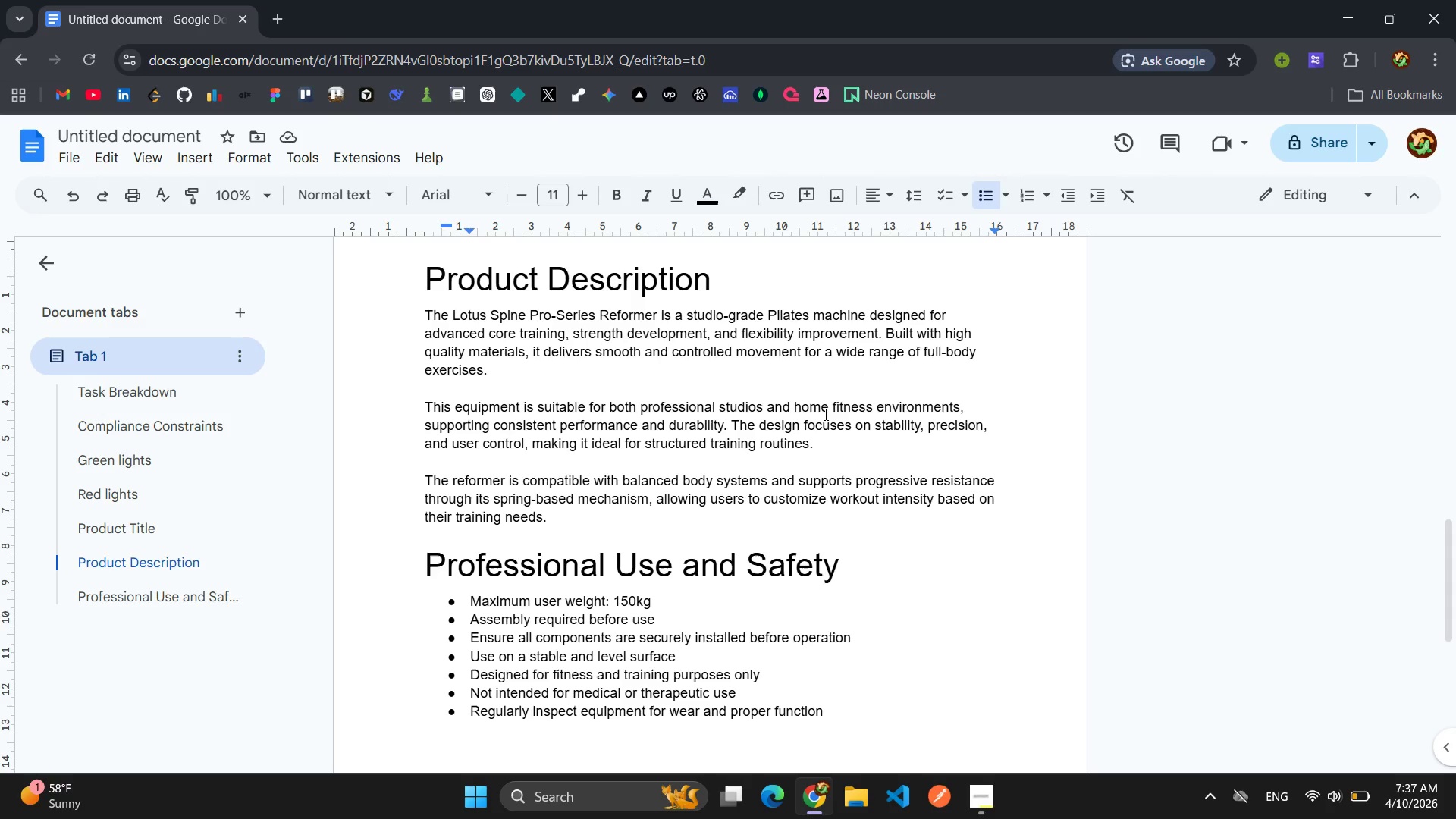 
wait(11.81)
 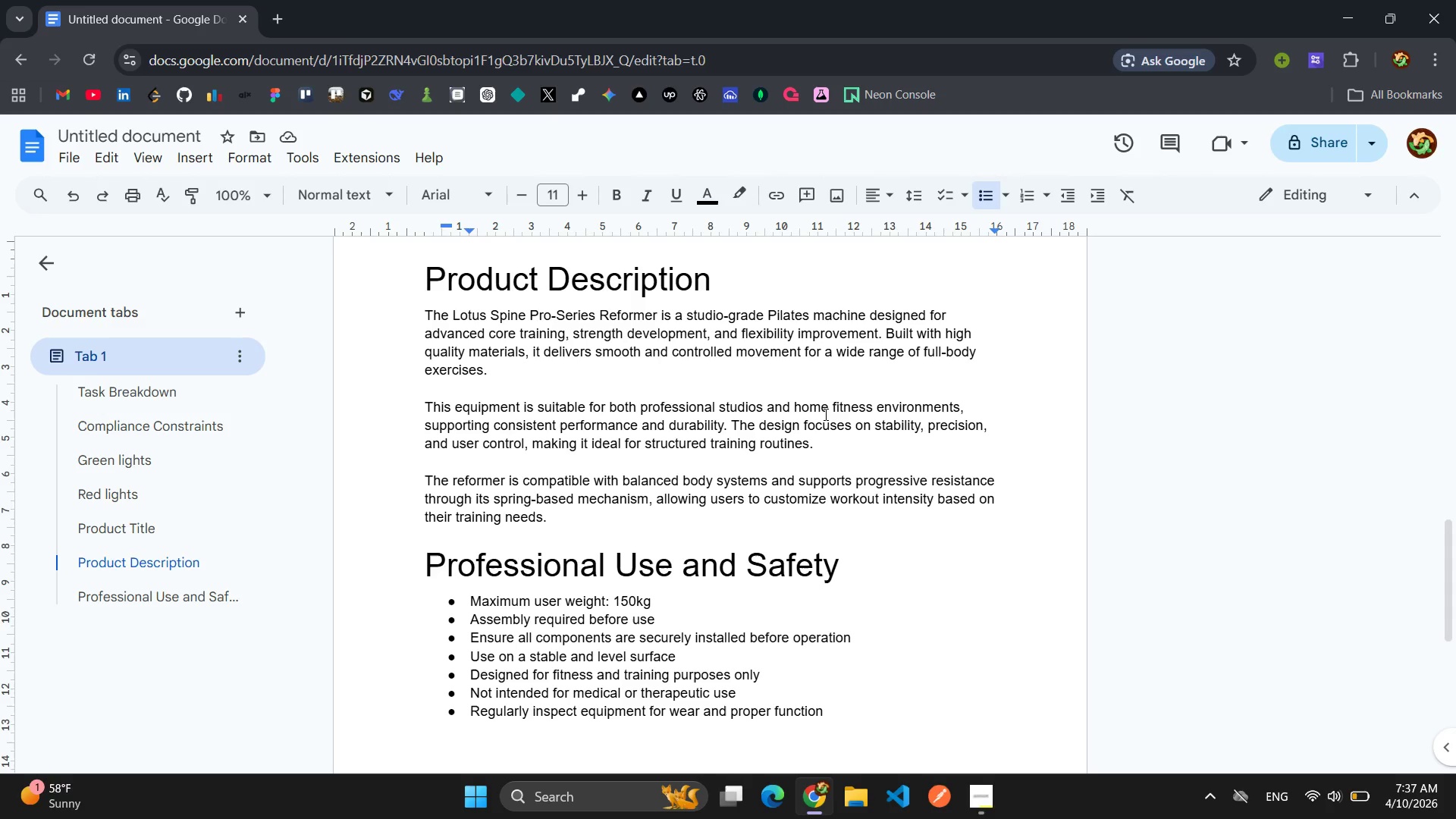 
scroll: coordinate [701, 532], scroll_direction: down, amount: 4.0
 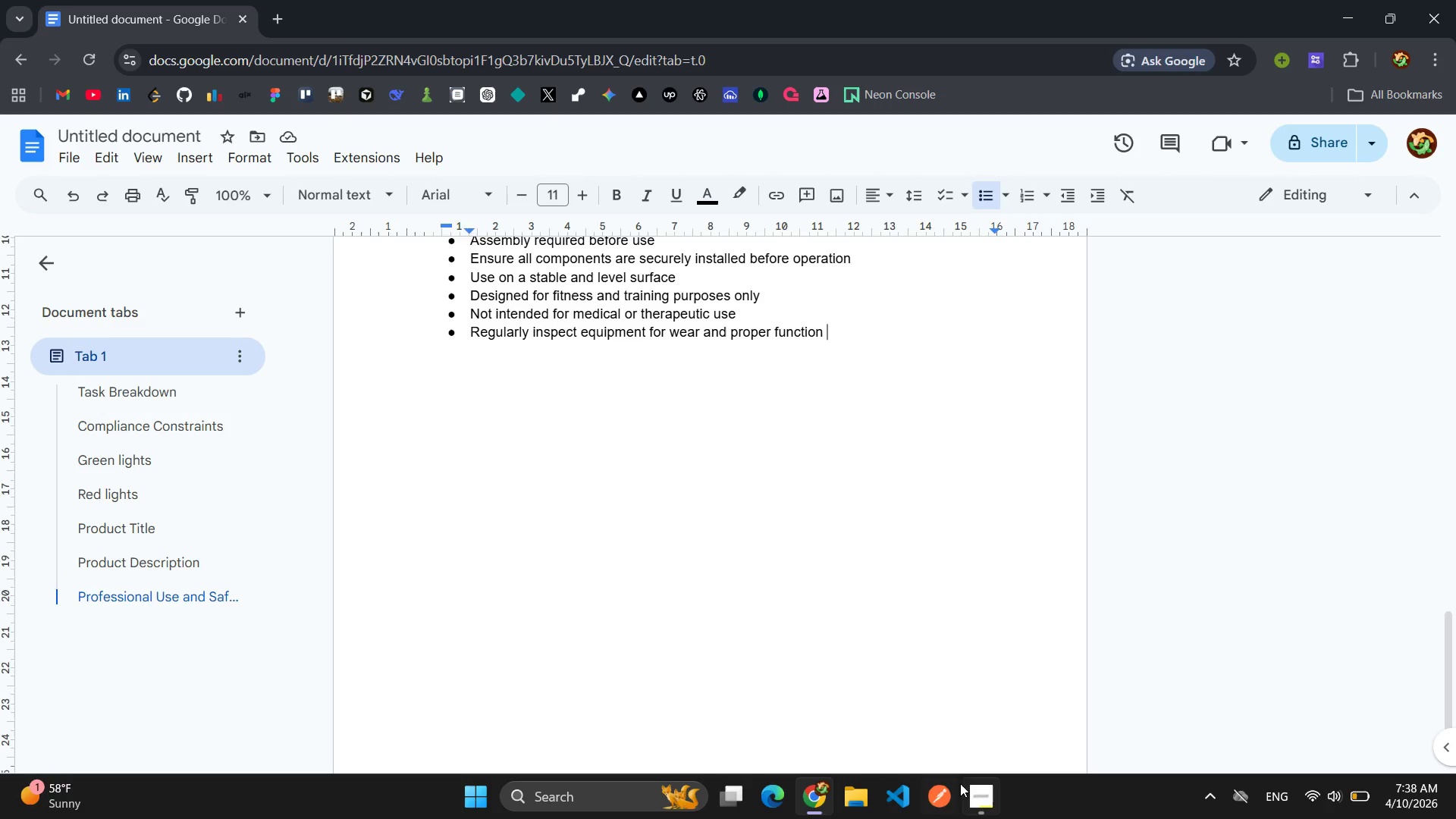 
left_click([972, 787])